 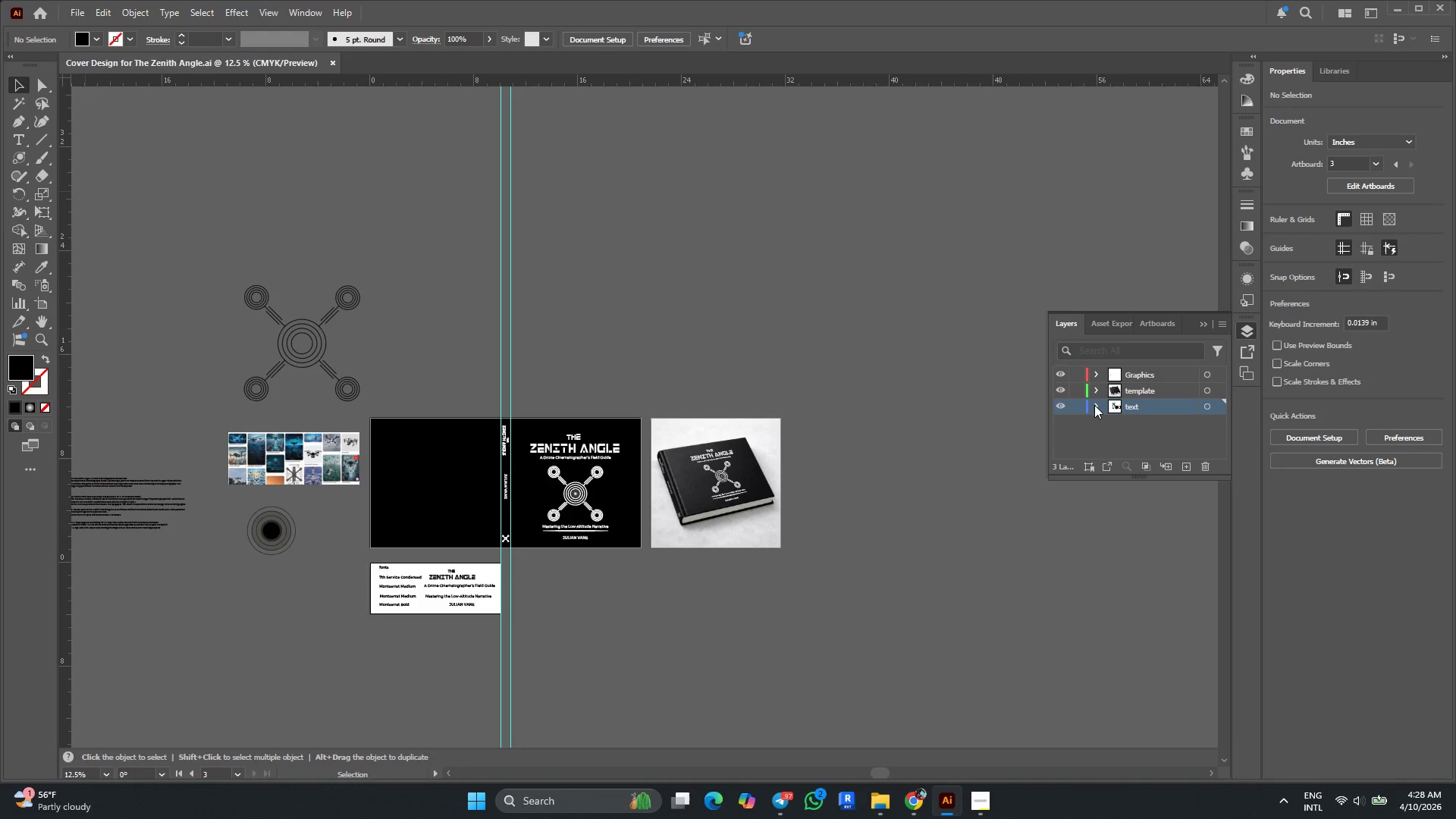 
left_click_drag(start_coordinate=[1086, 372], to_coordinate=[1090, 372])
 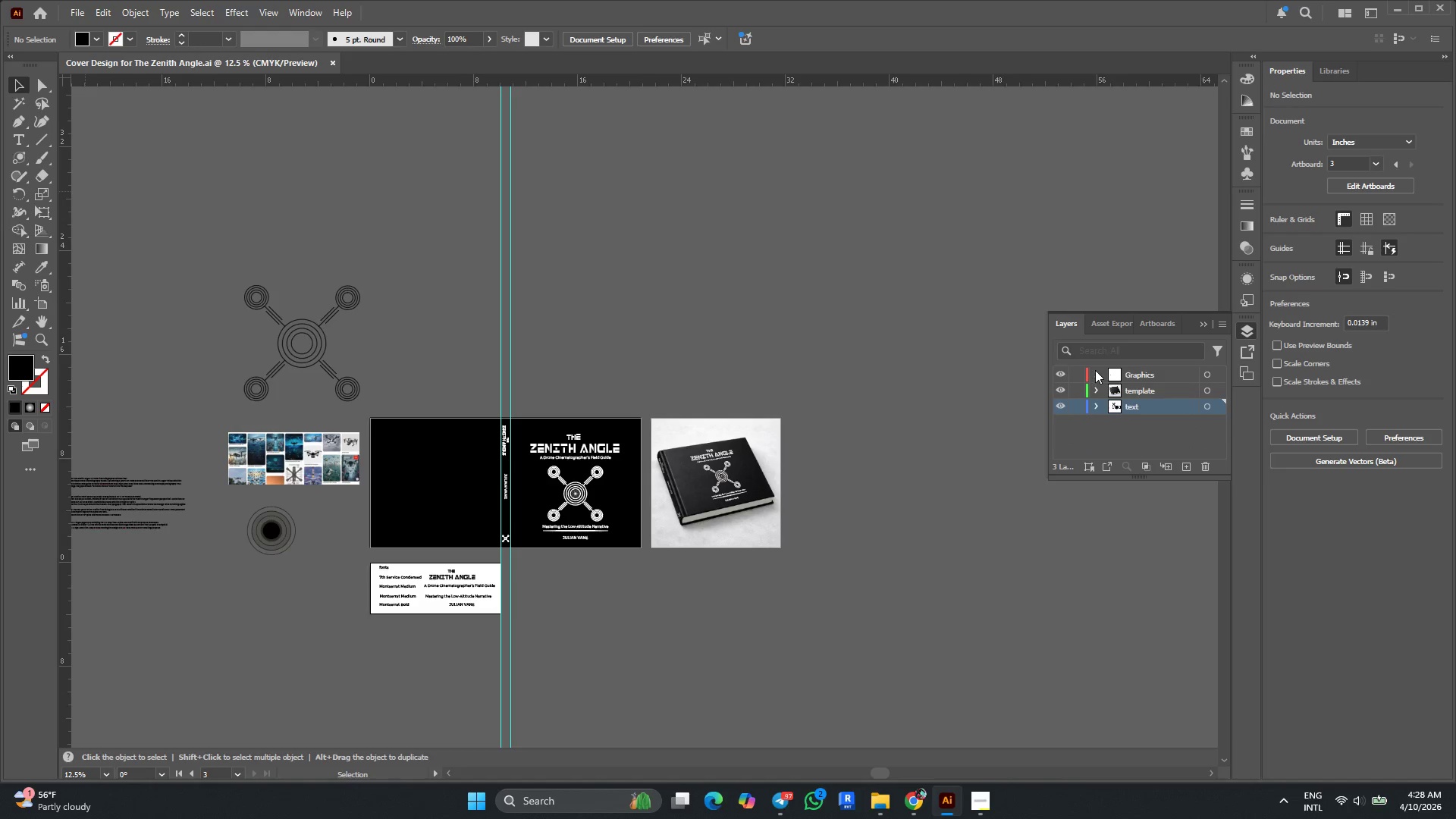 
double_click([1096, 369])
 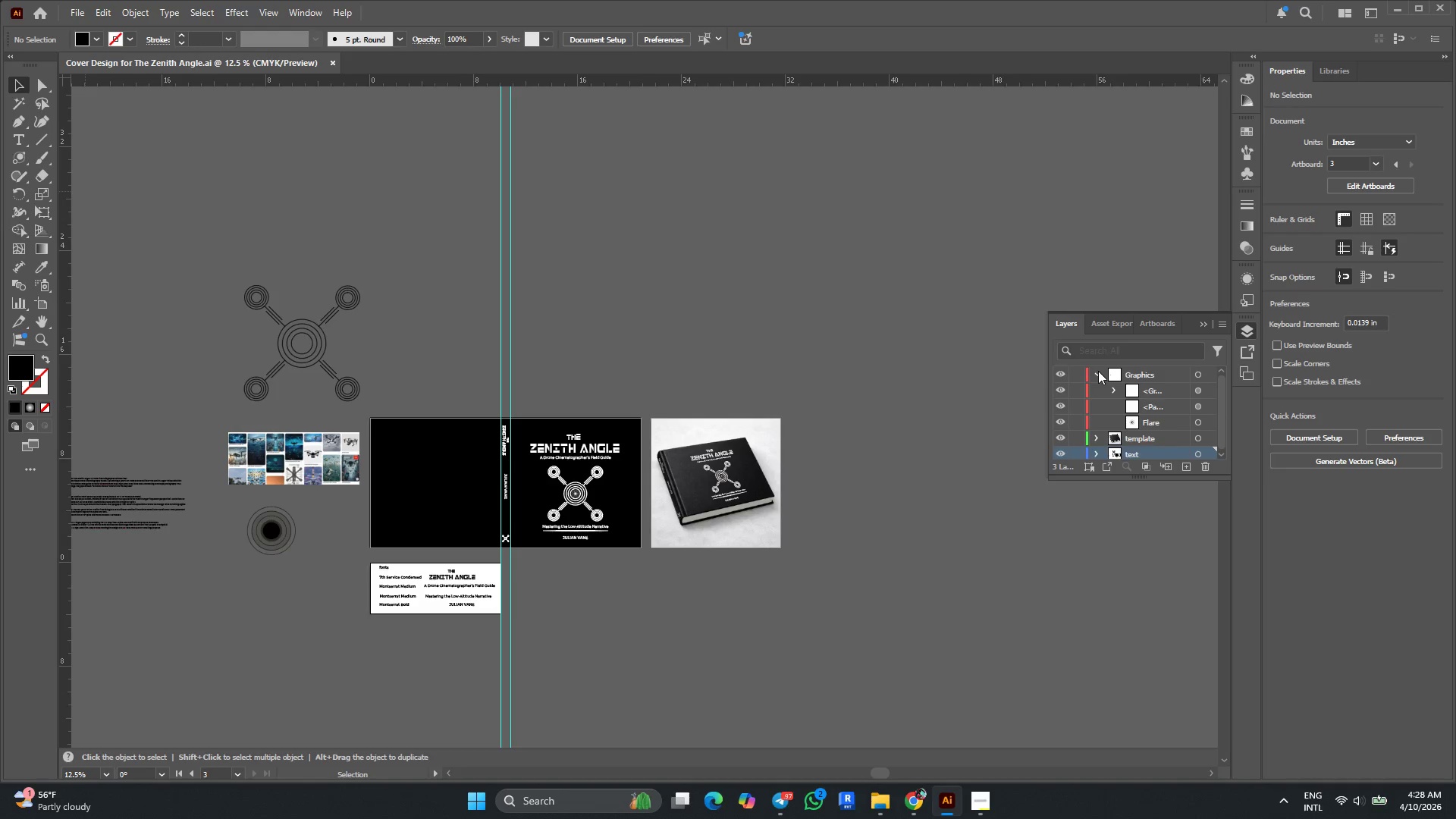 
left_click([1147, 389])
 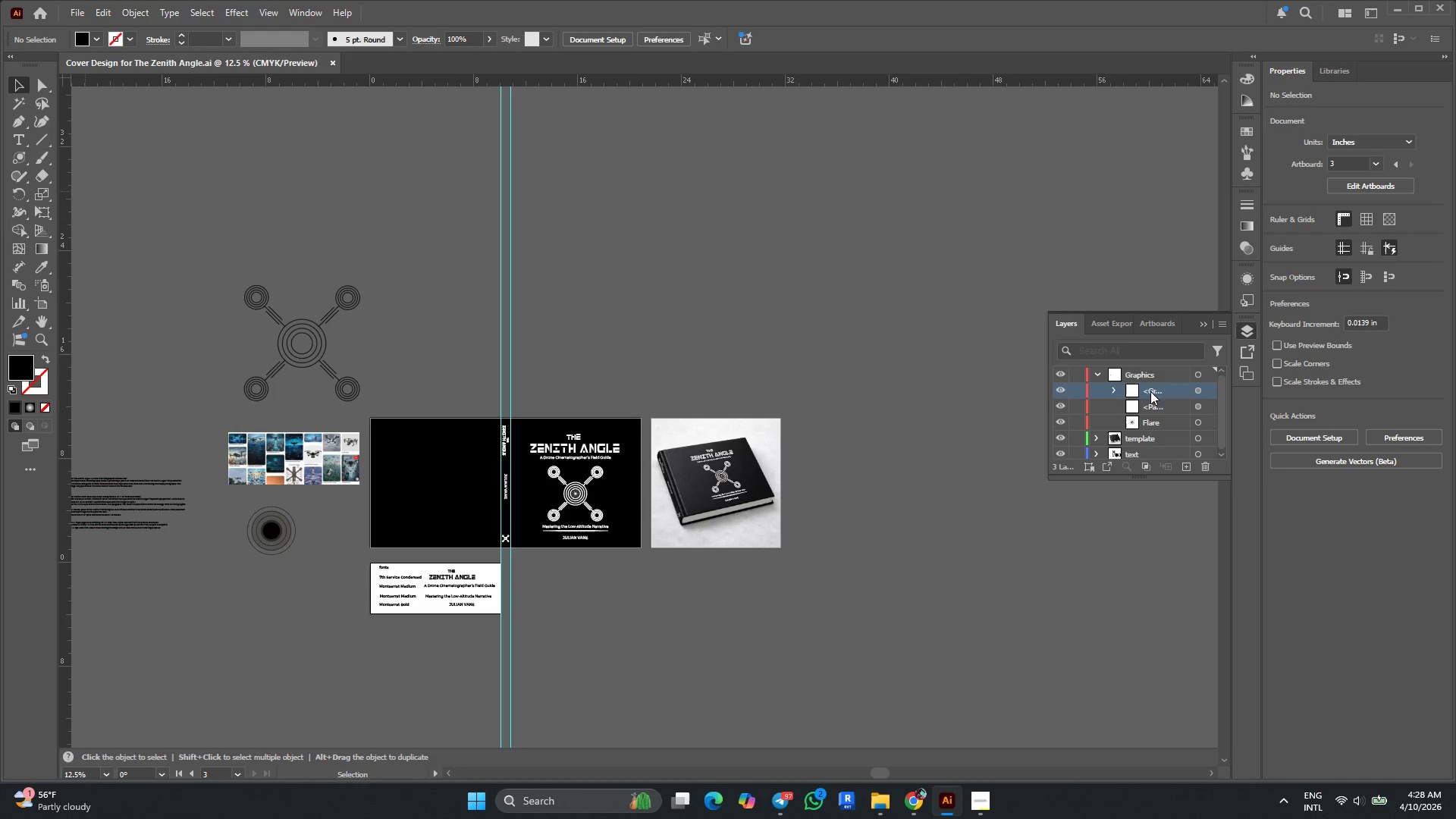 
left_click([1158, 408])
 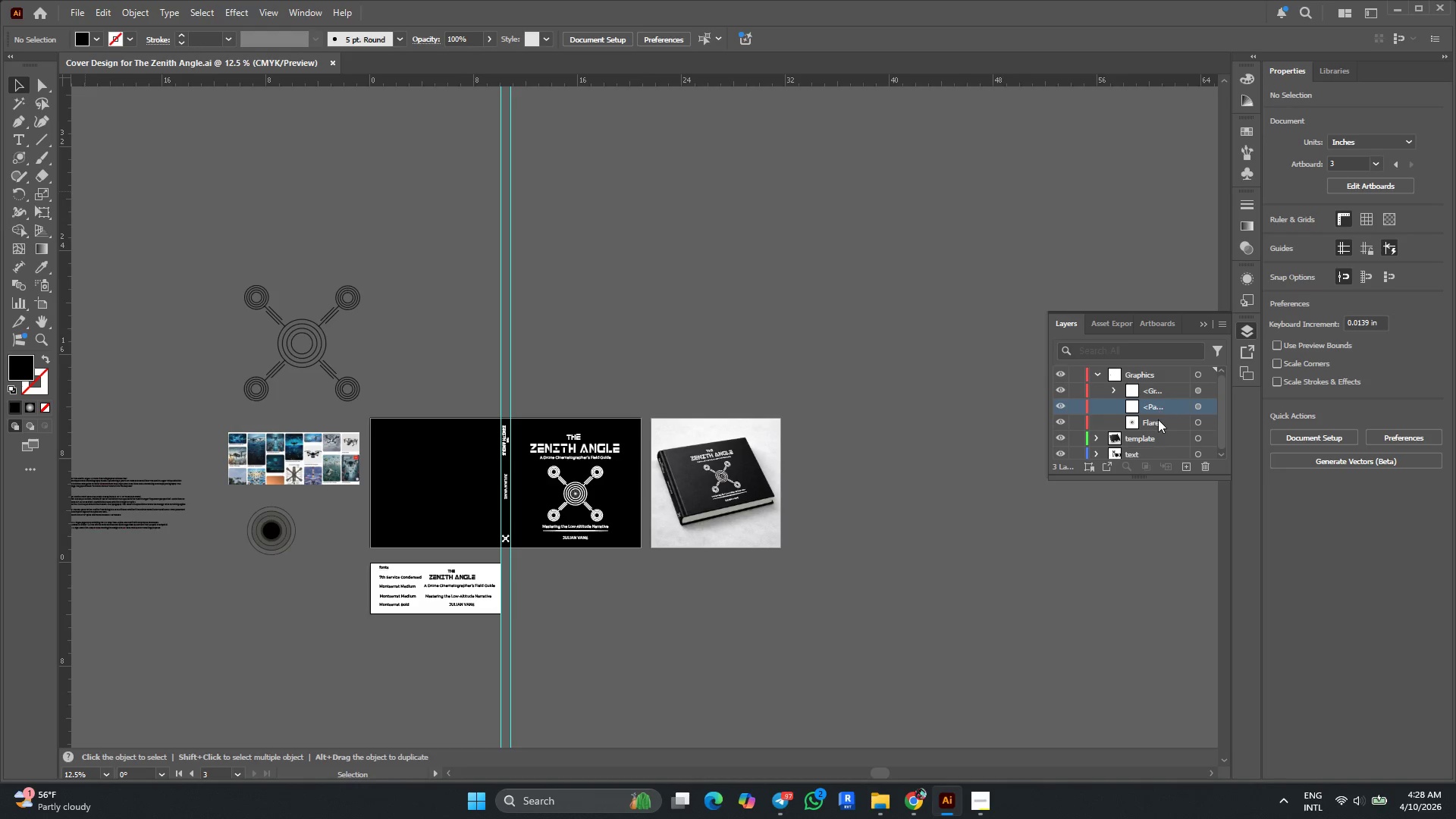 
left_click([1159, 425])
 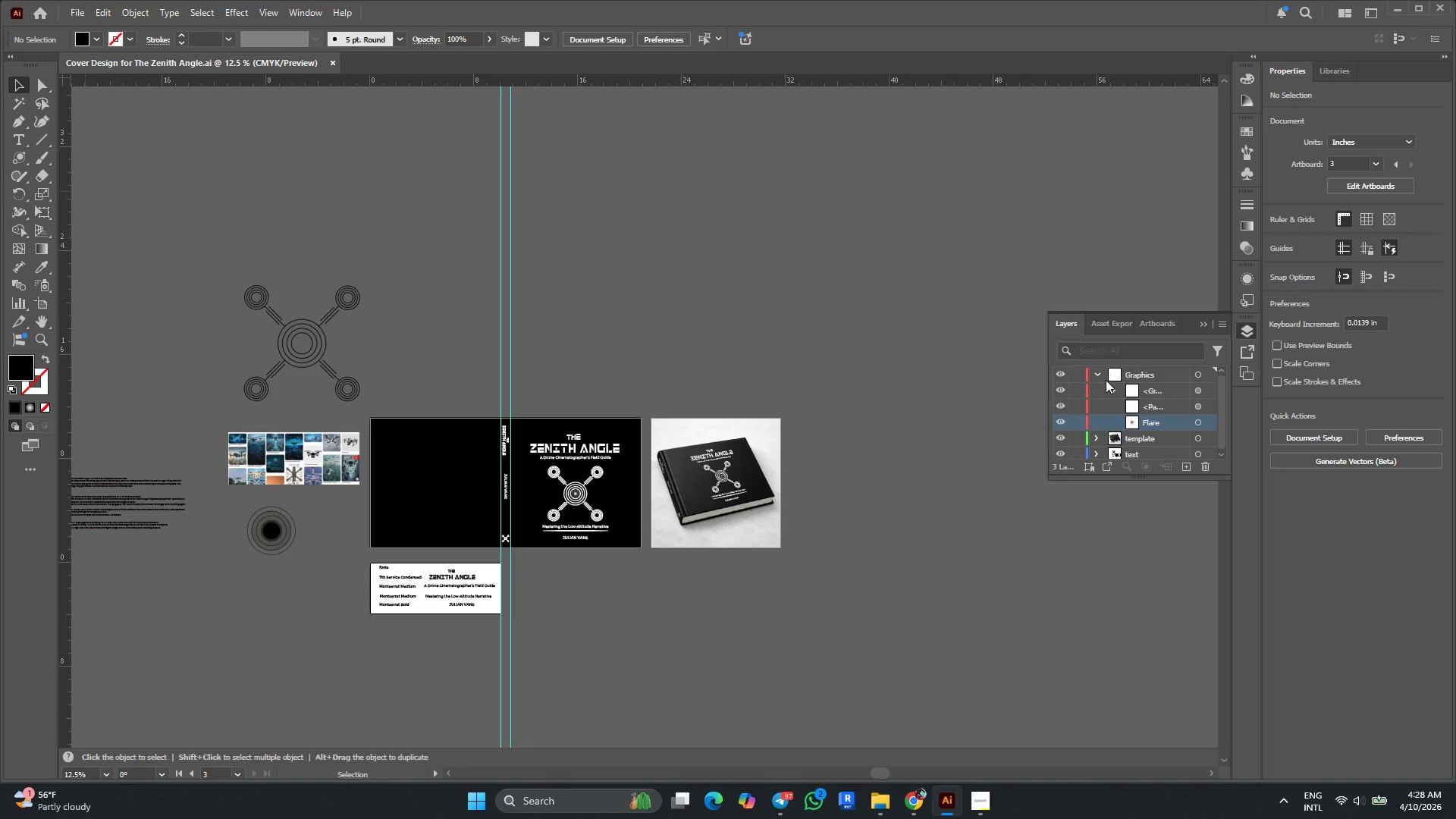 
left_click([1099, 373])
 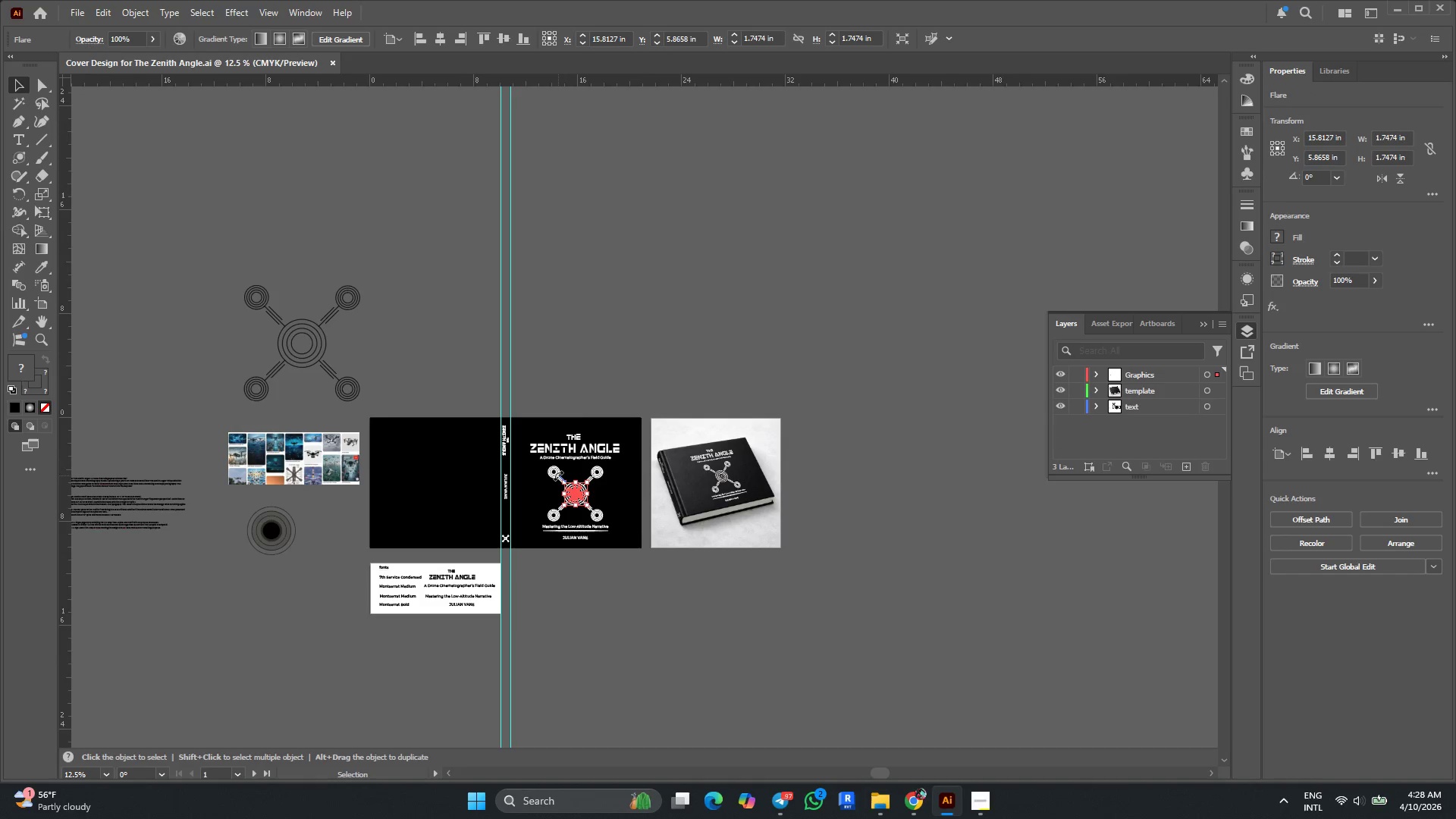 
left_click([622, 605])
 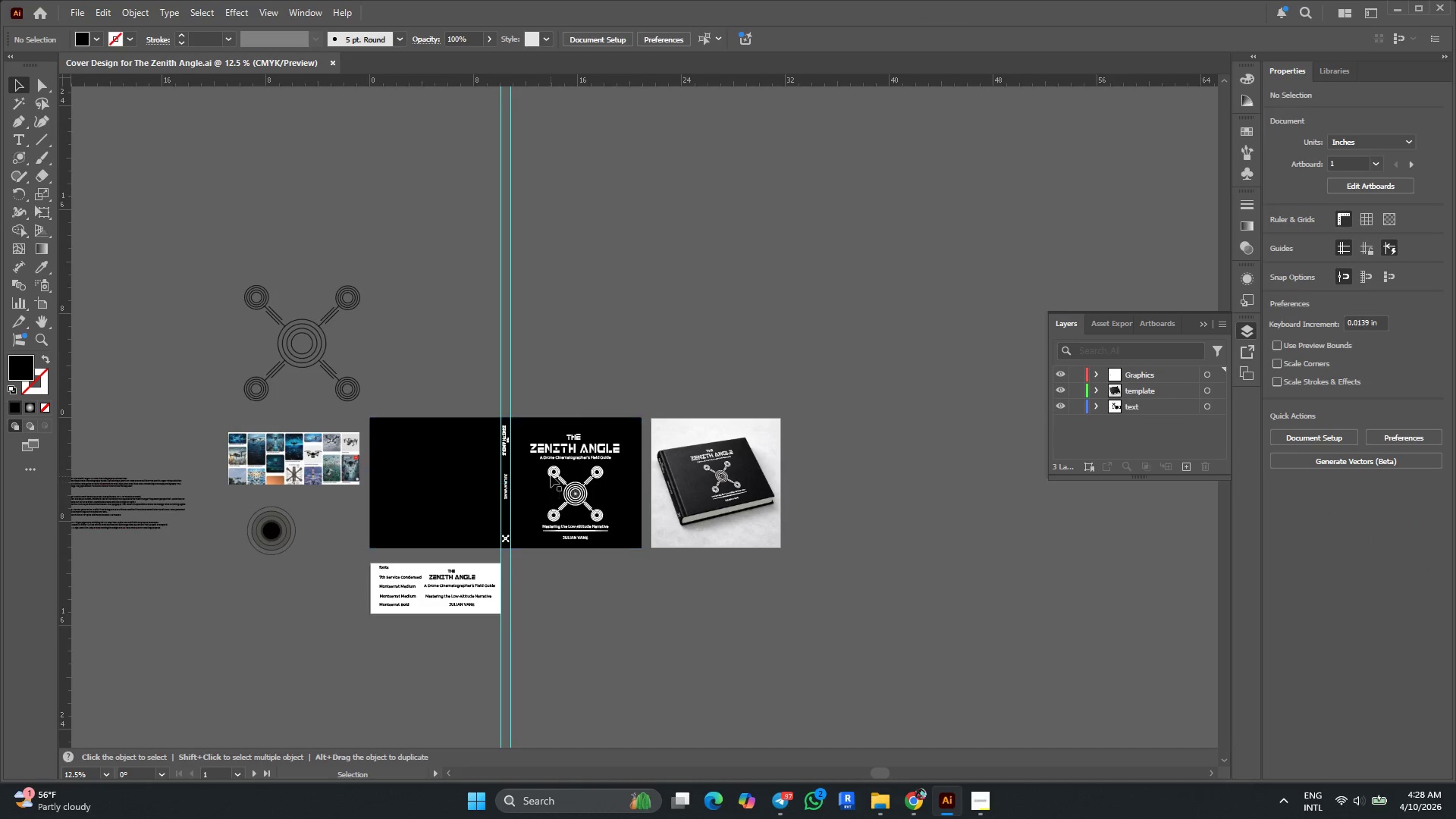 
left_click([551, 475])
 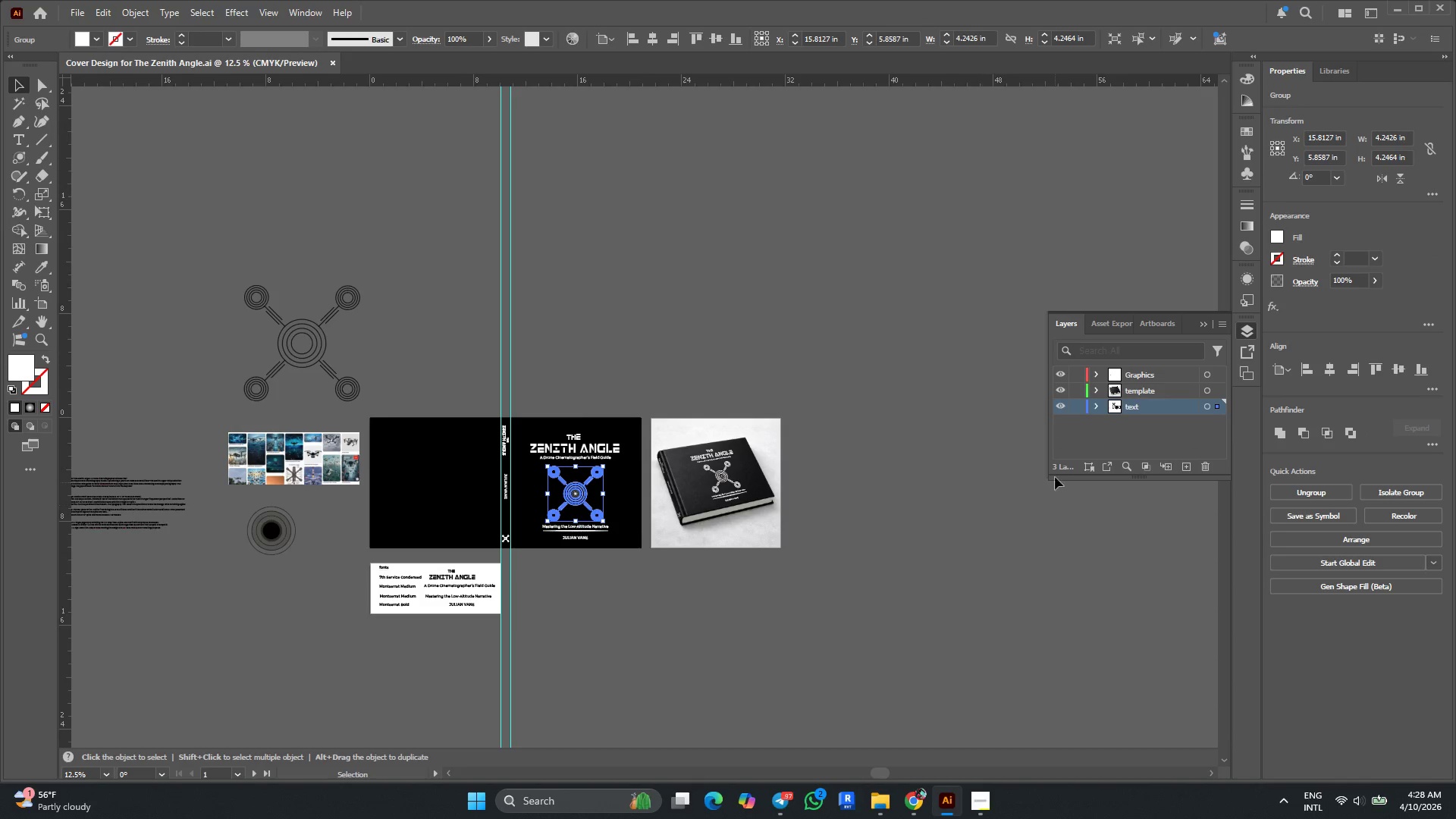 
left_click([1096, 404])
 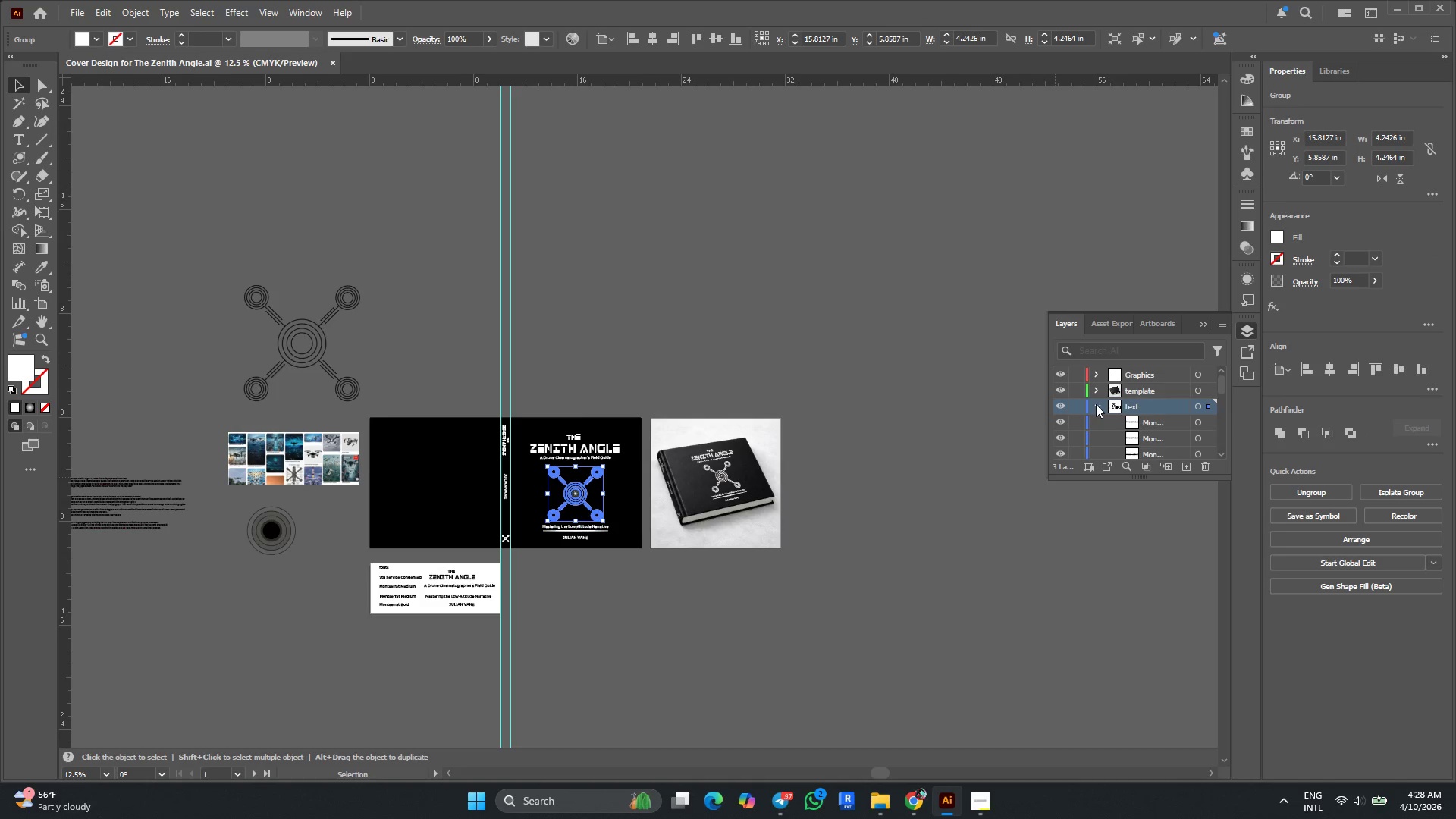 
scroll: coordinate [1134, 441], scroll_direction: down, amount: 4.0
 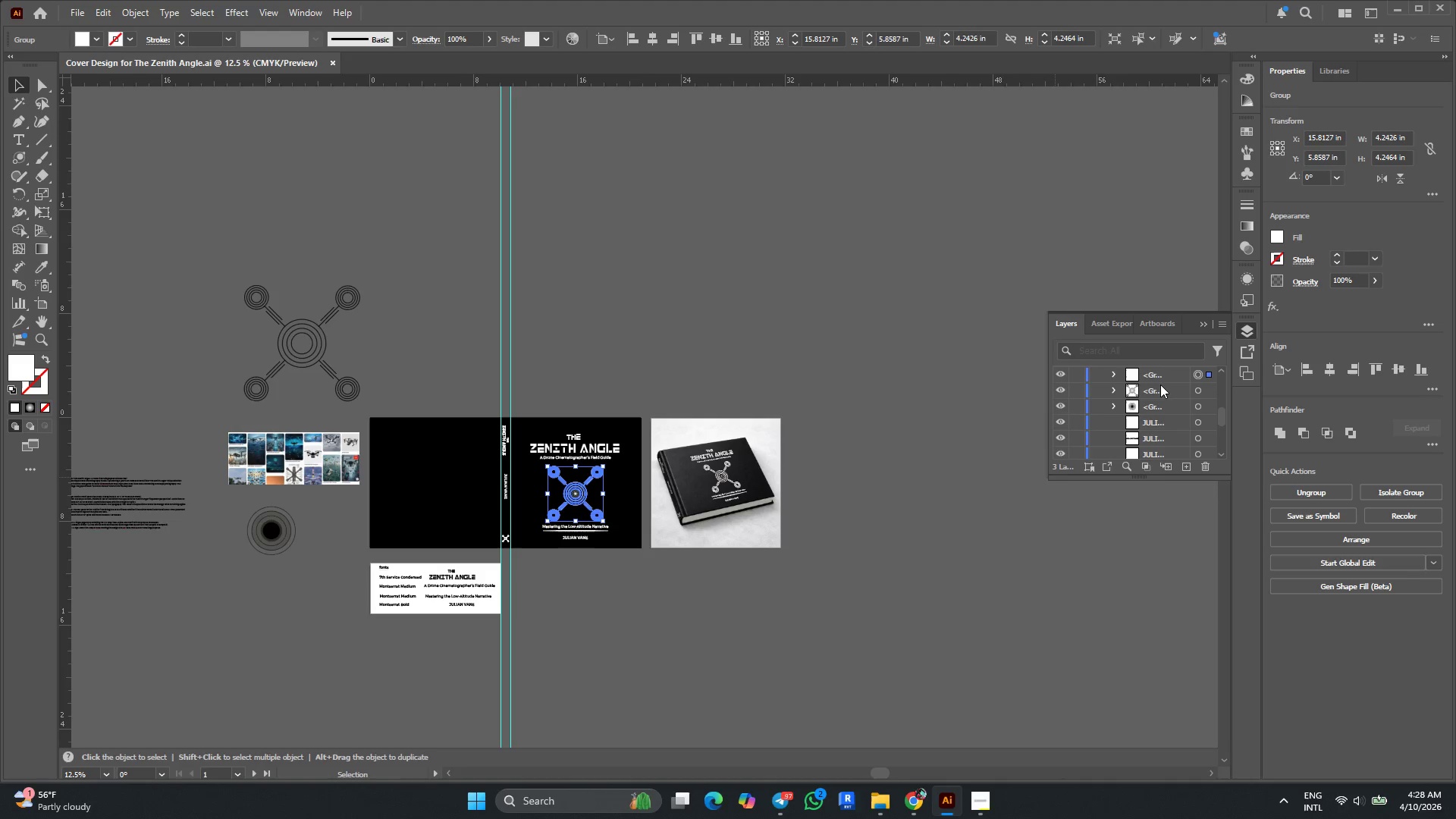 
left_click_drag(start_coordinate=[1160, 375], to_coordinate=[1150, 375])
 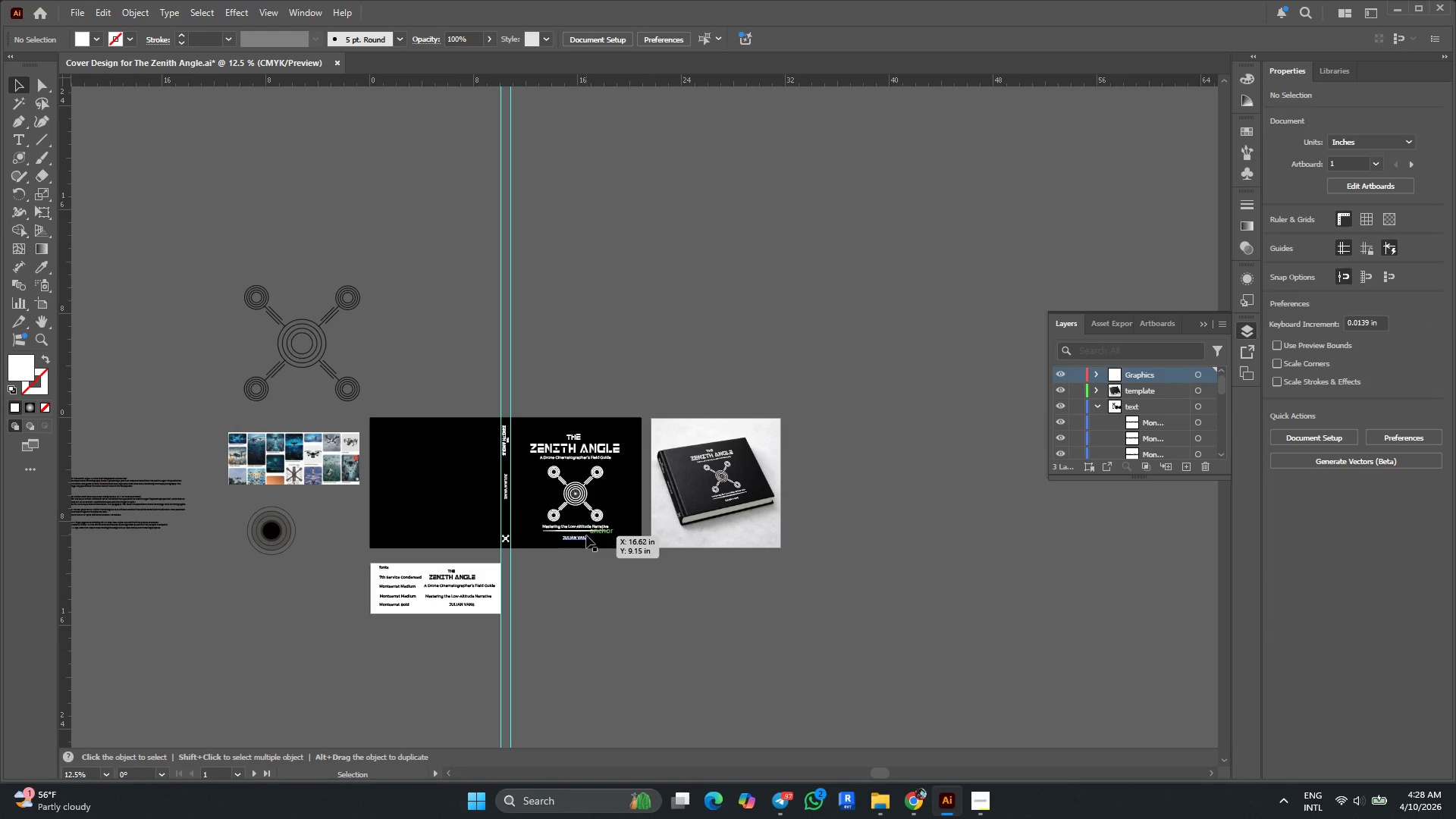 
left_click([585, 535])
 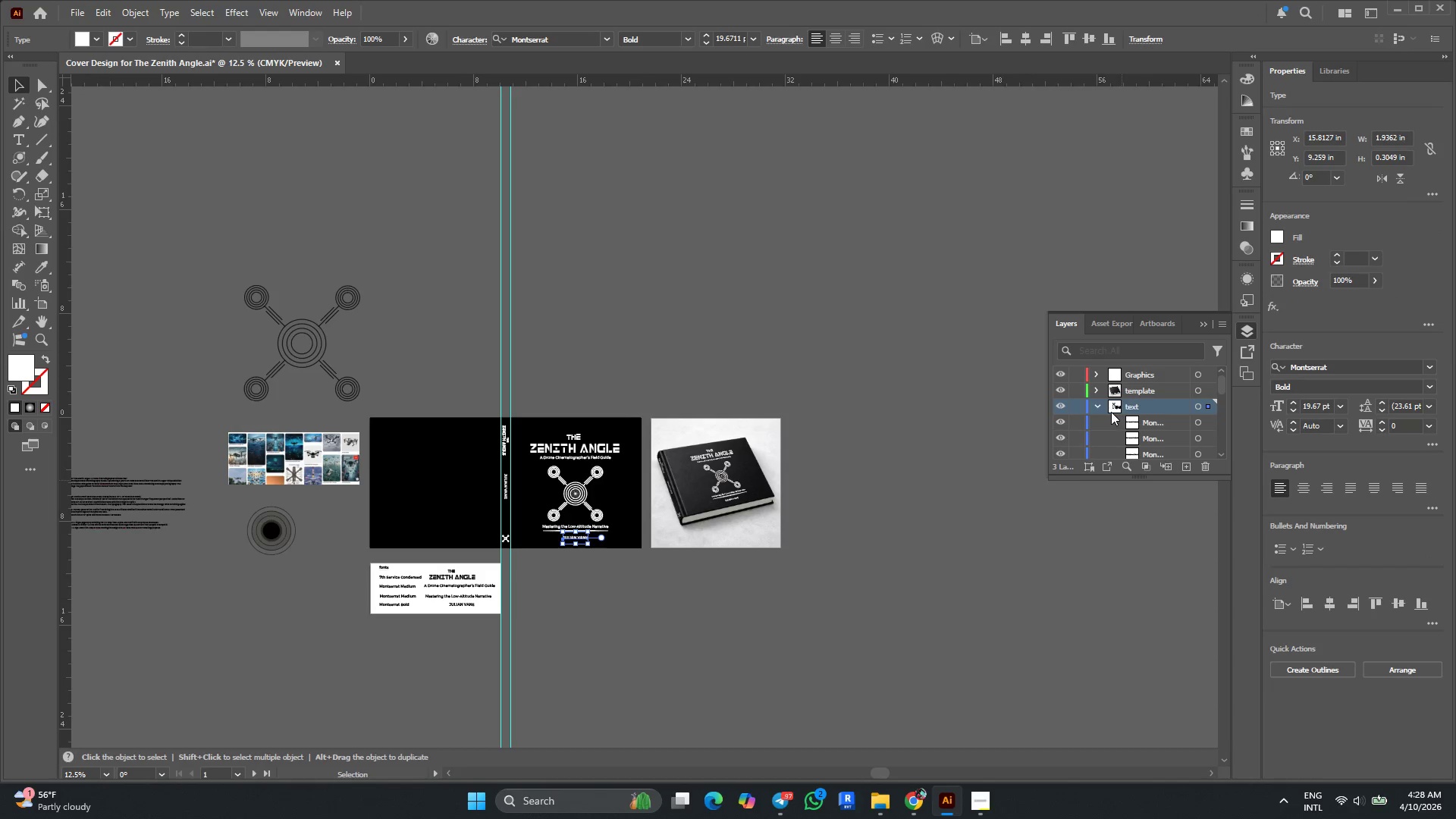 
left_click([1141, 388])
 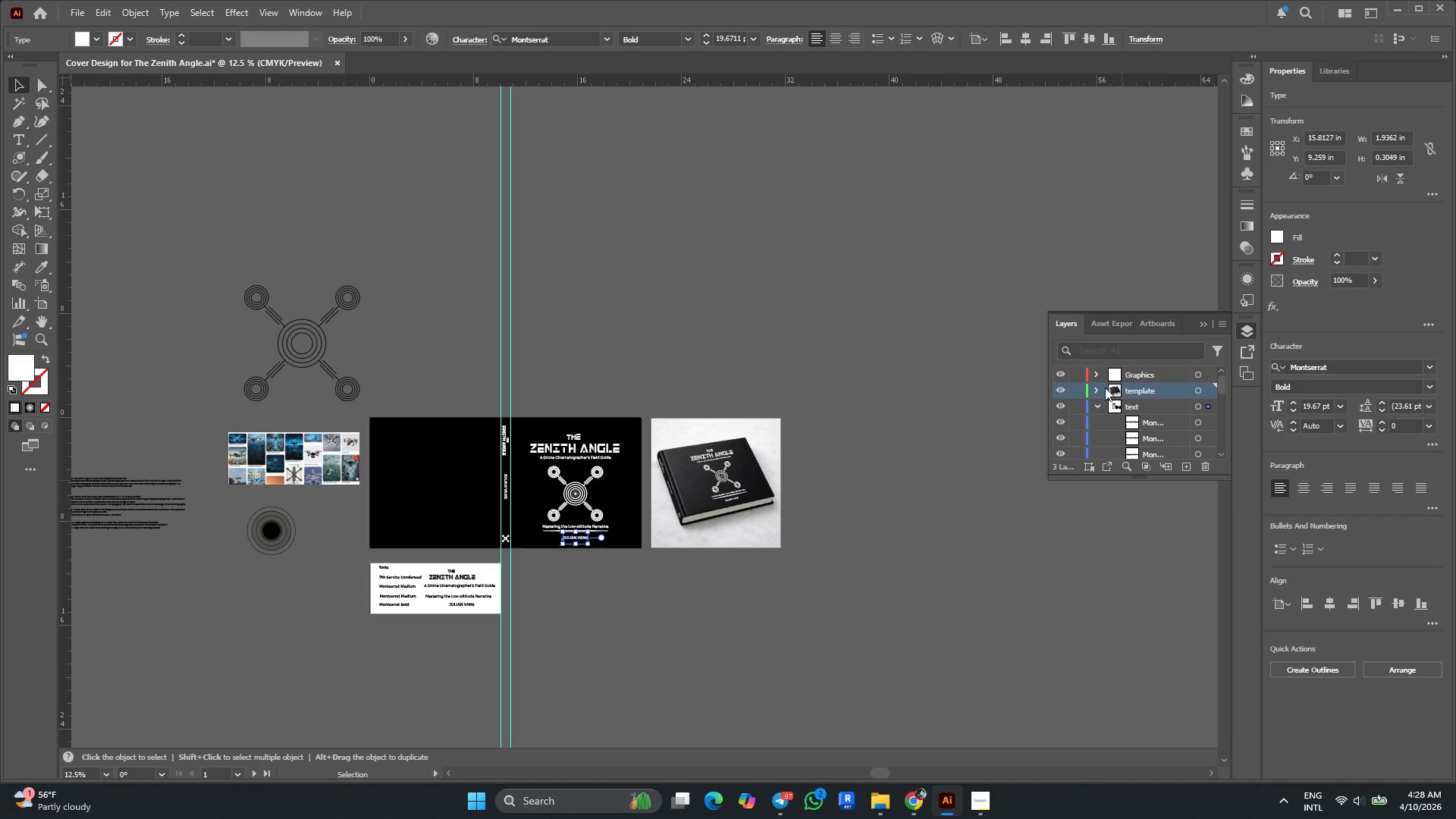 
left_click([1095, 389])
 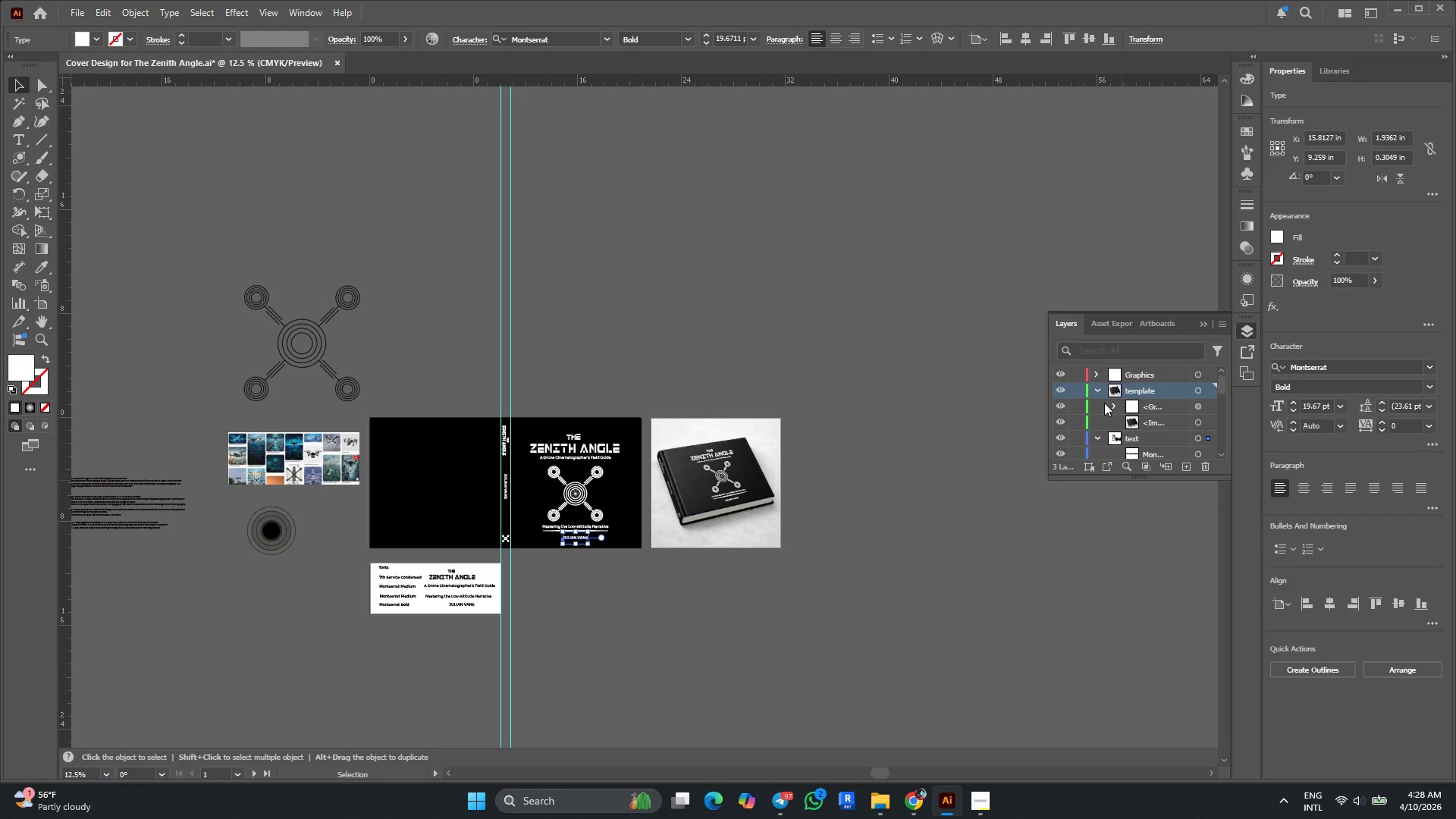 
left_click([1110, 404])
 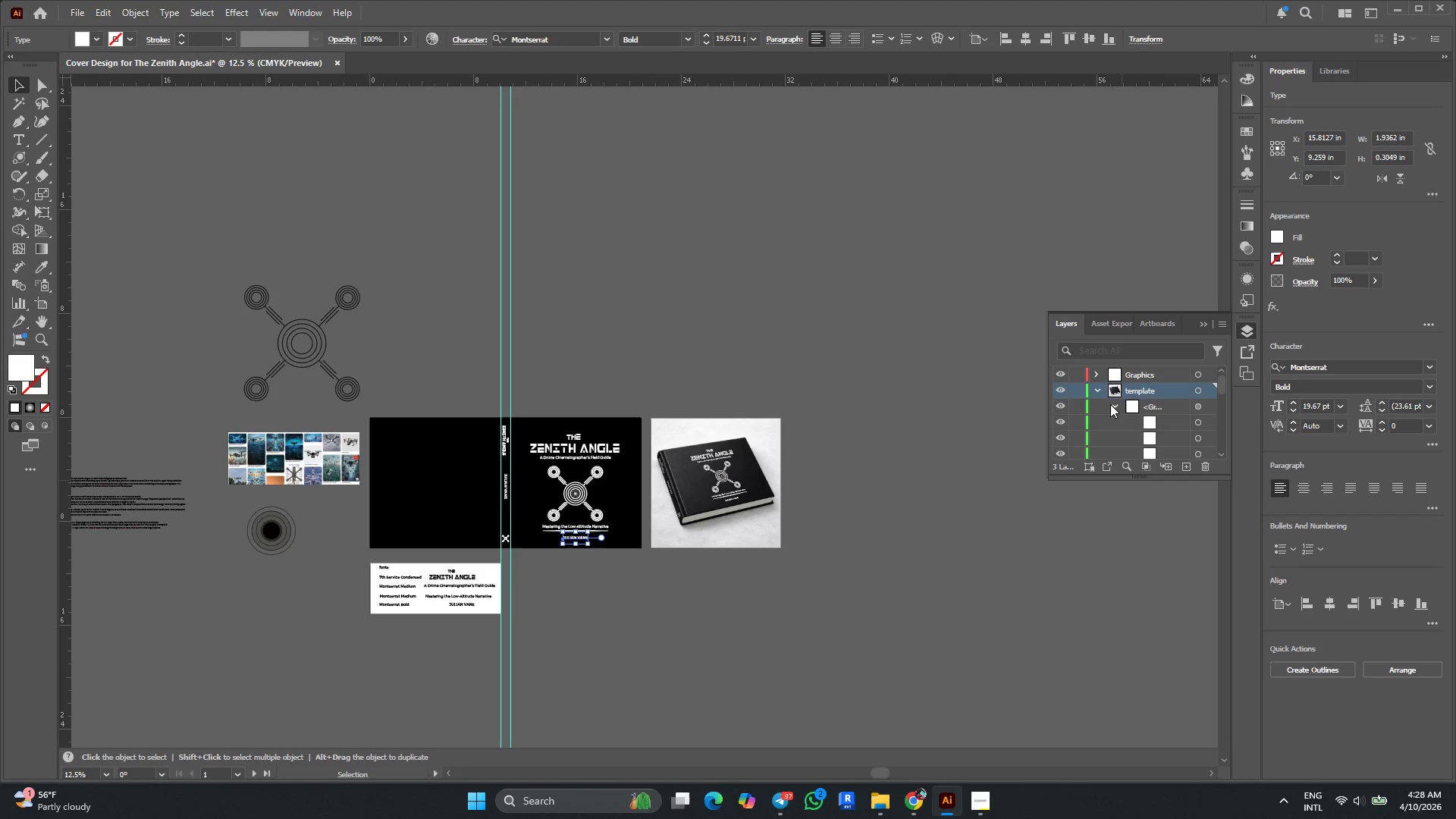 
left_click([1110, 404])
 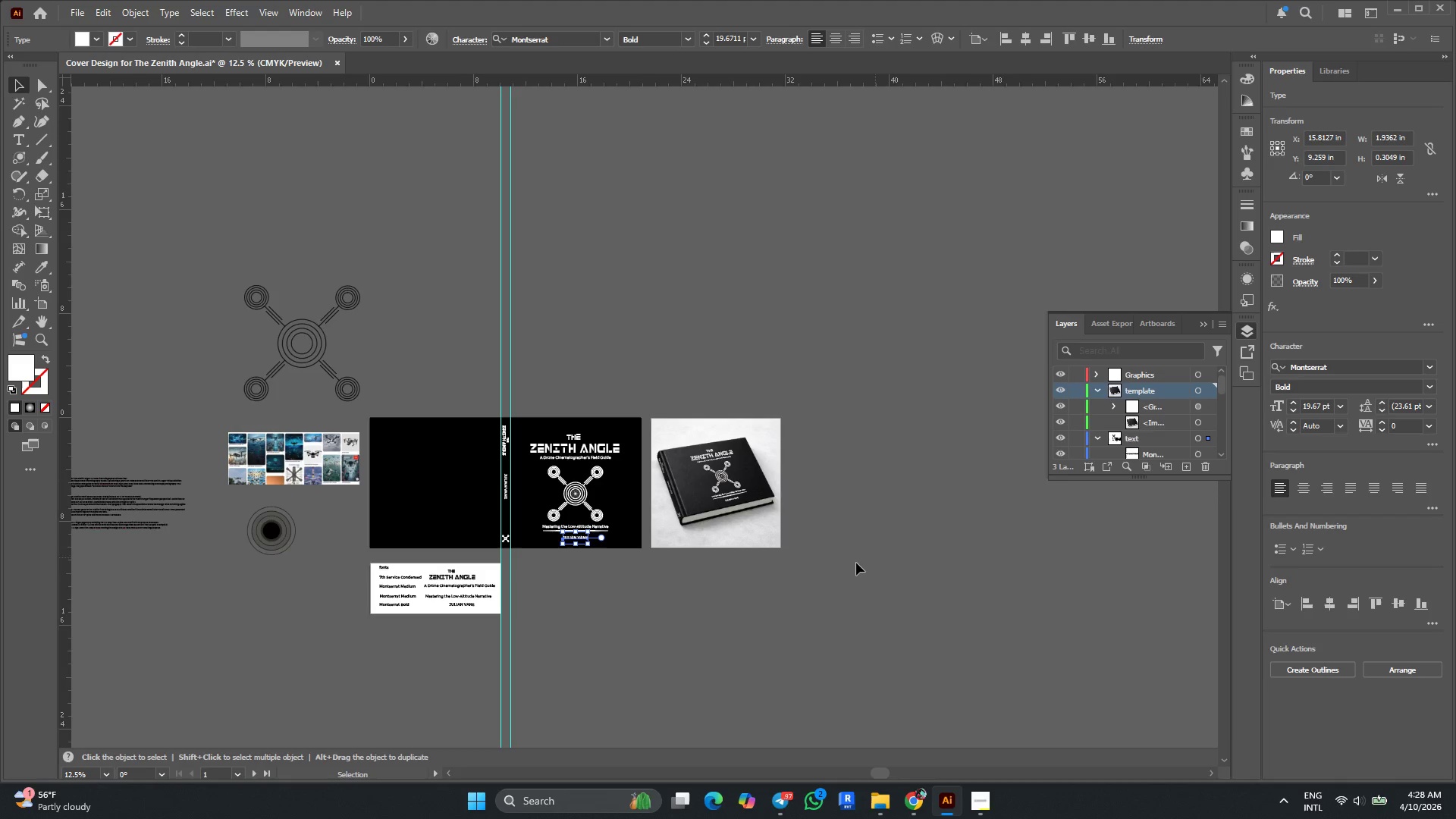 
left_click([854, 544])
 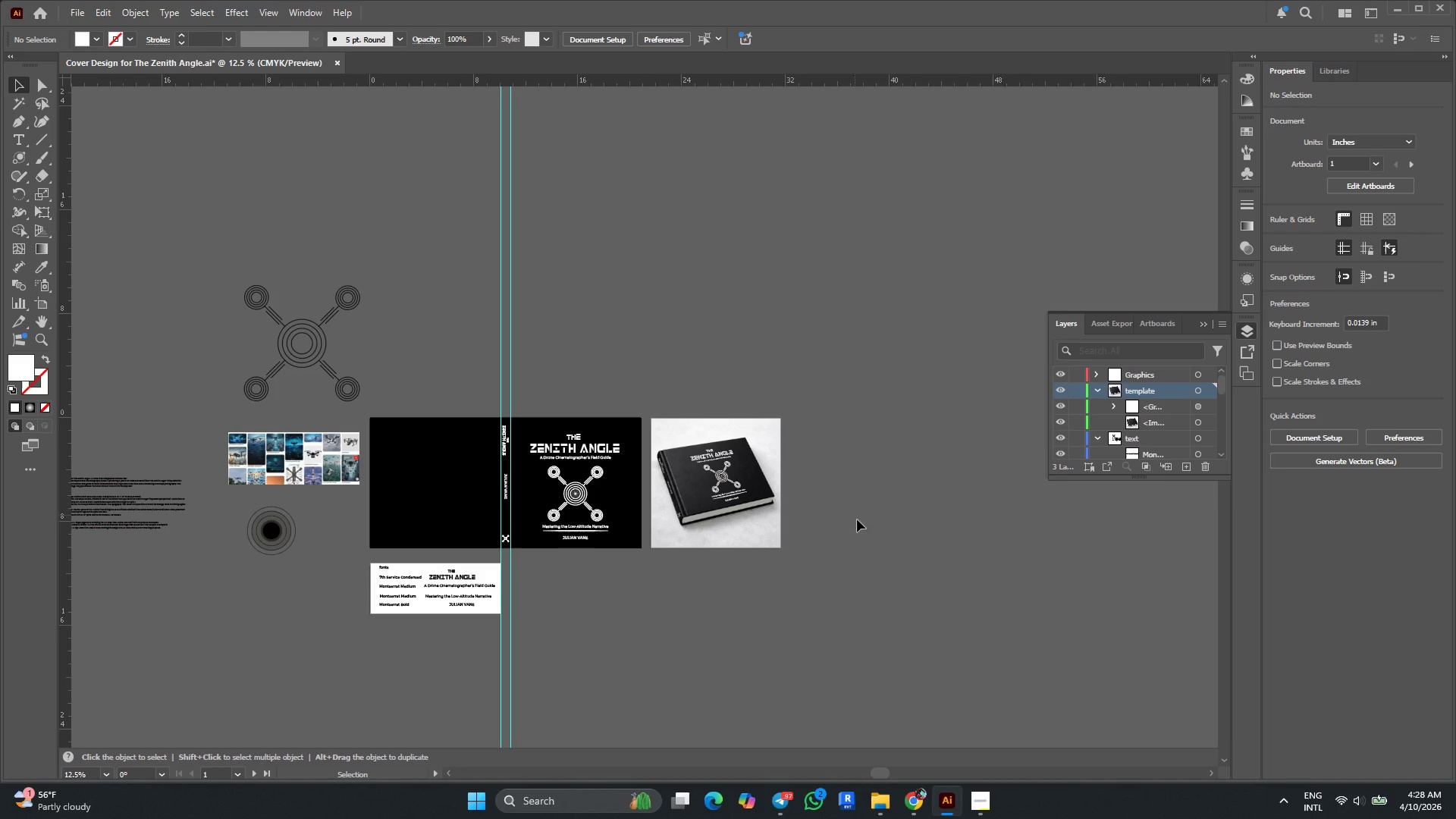 
wait(5.86)
 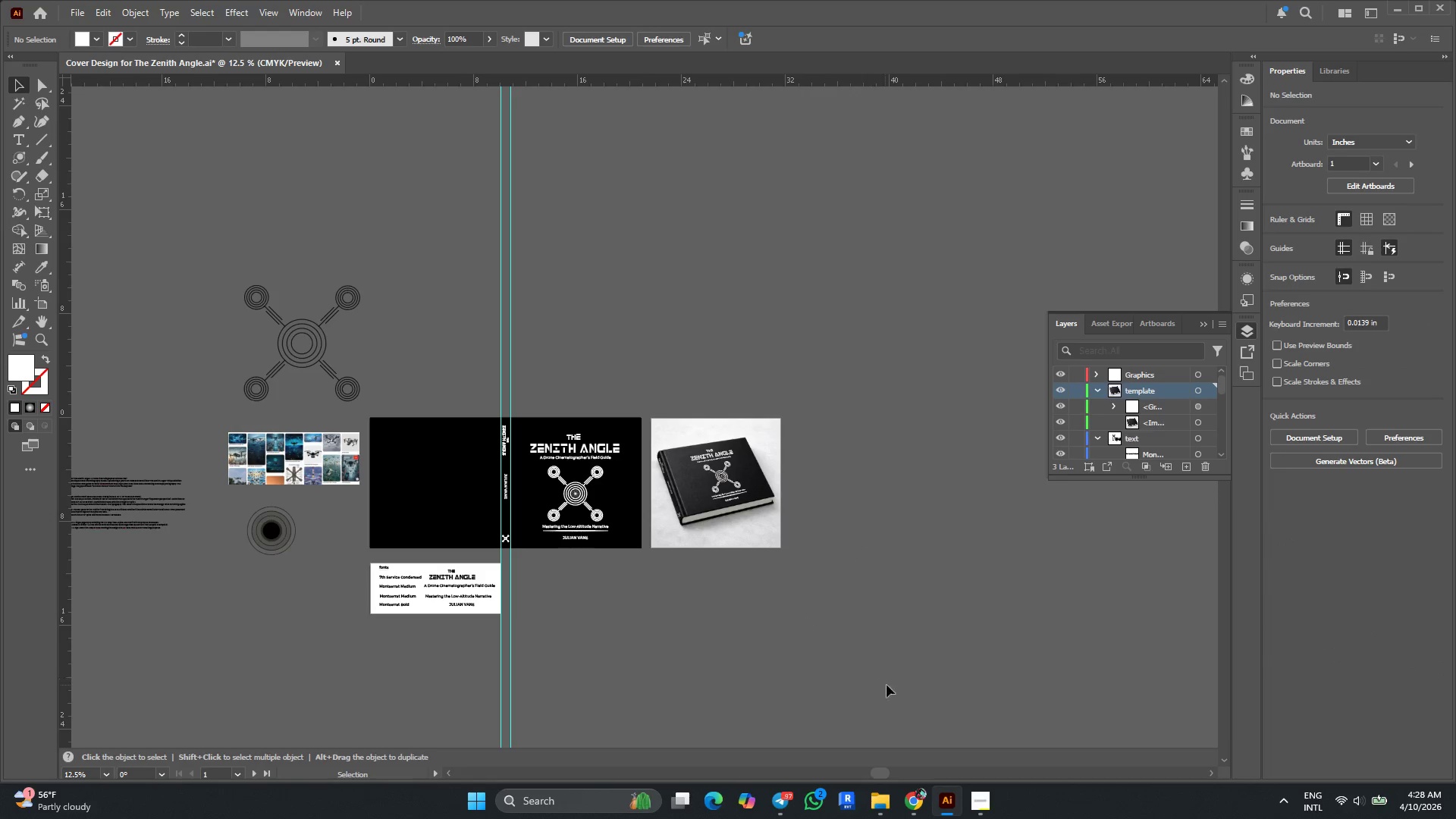 
left_click([982, 796])